 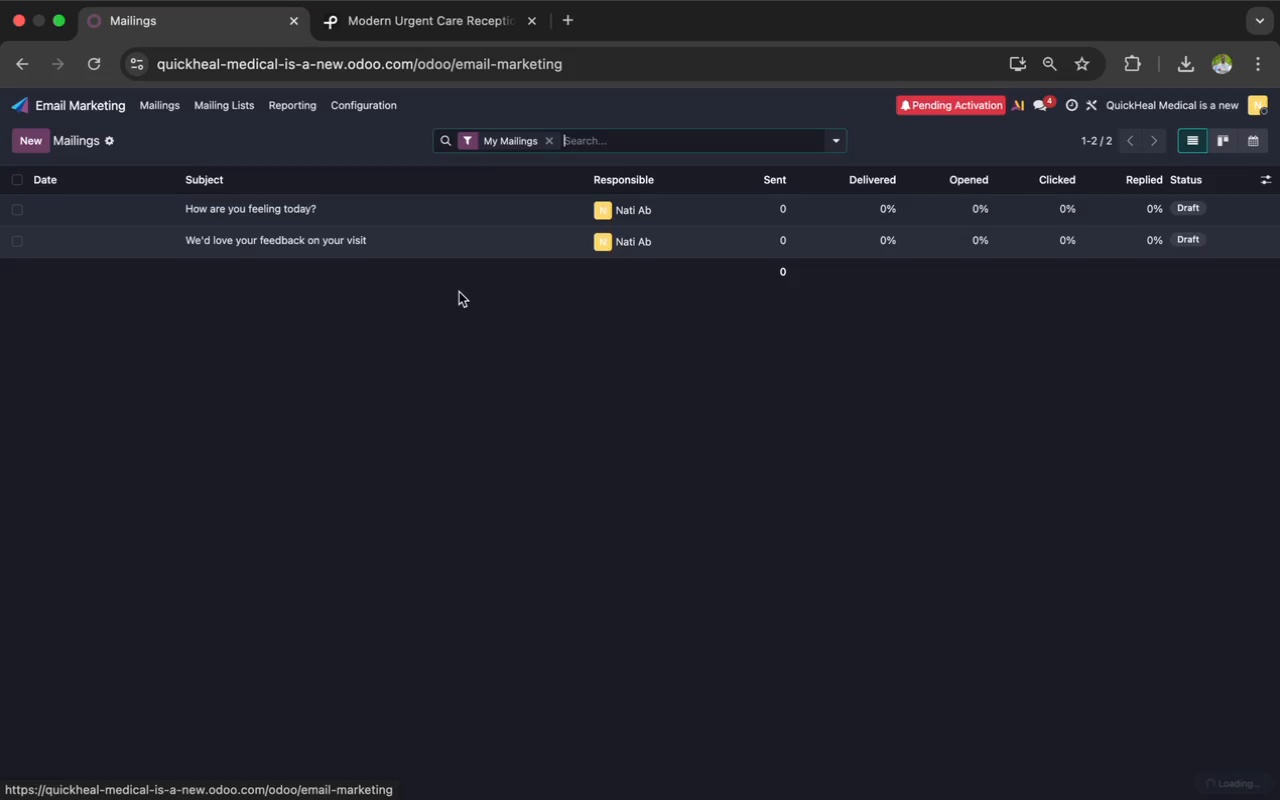 
left_click([1250, 68])
 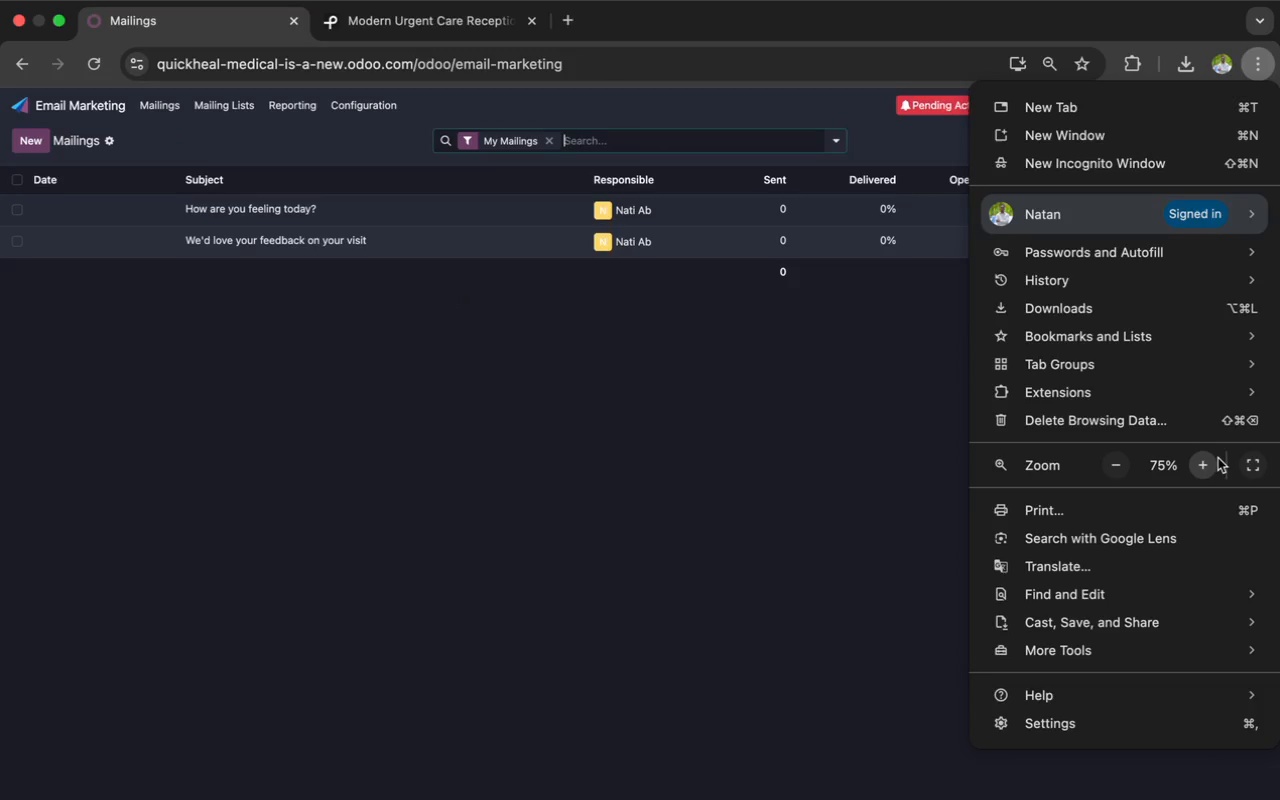 
double_click([1217, 459])
 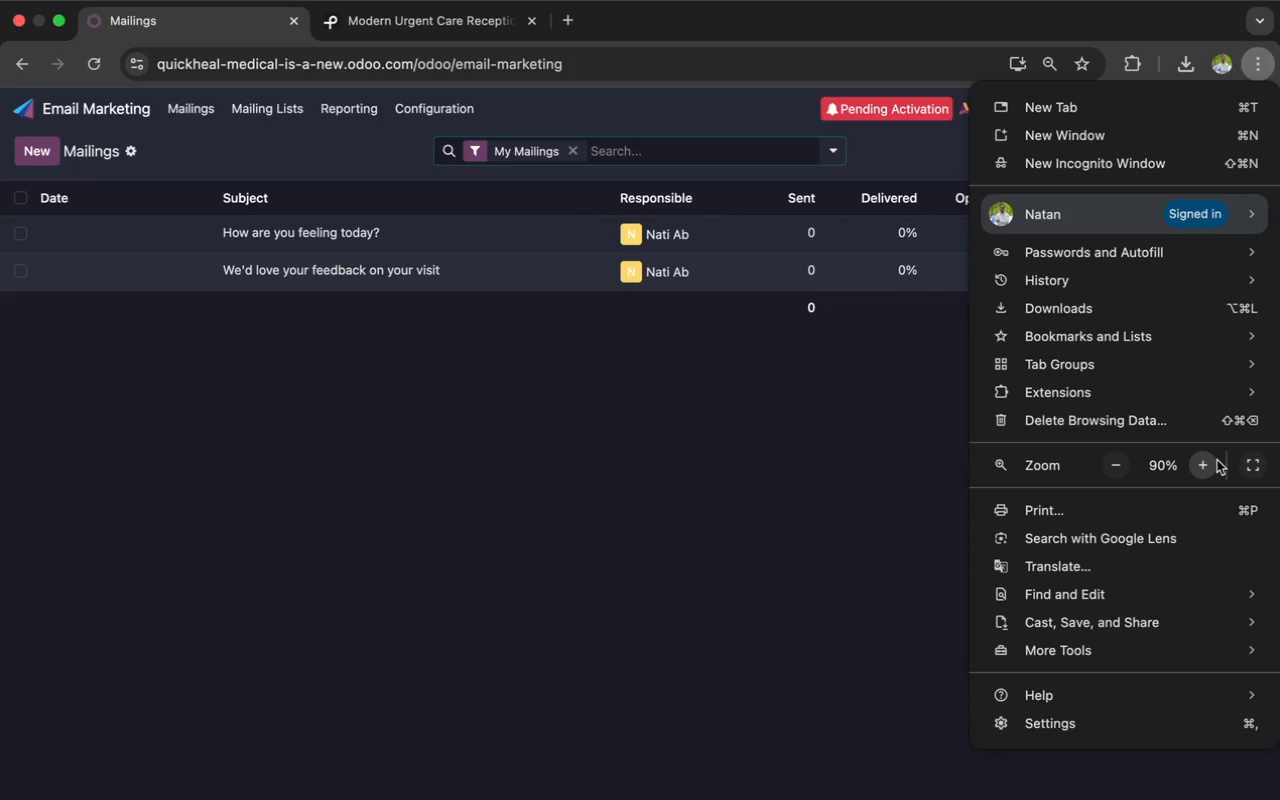 
left_click([1217, 460])
 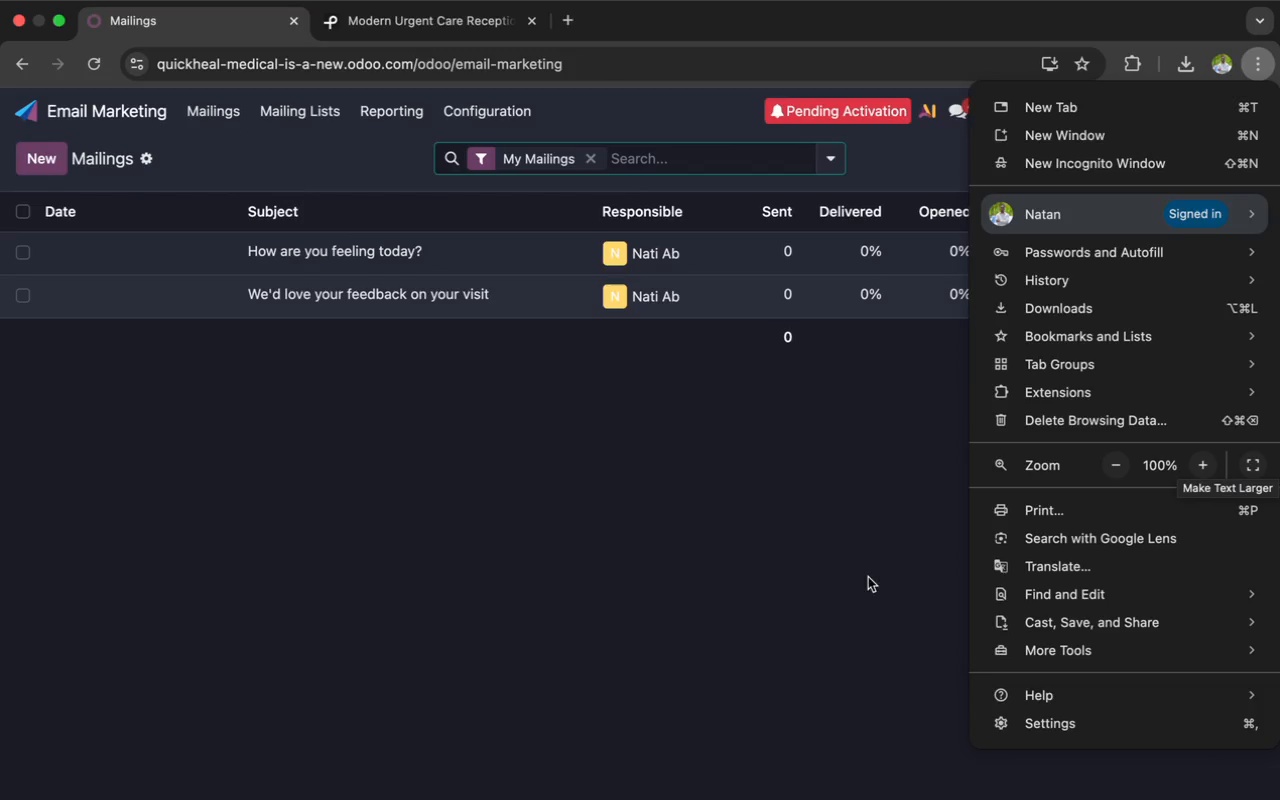 
left_click([863, 582])
 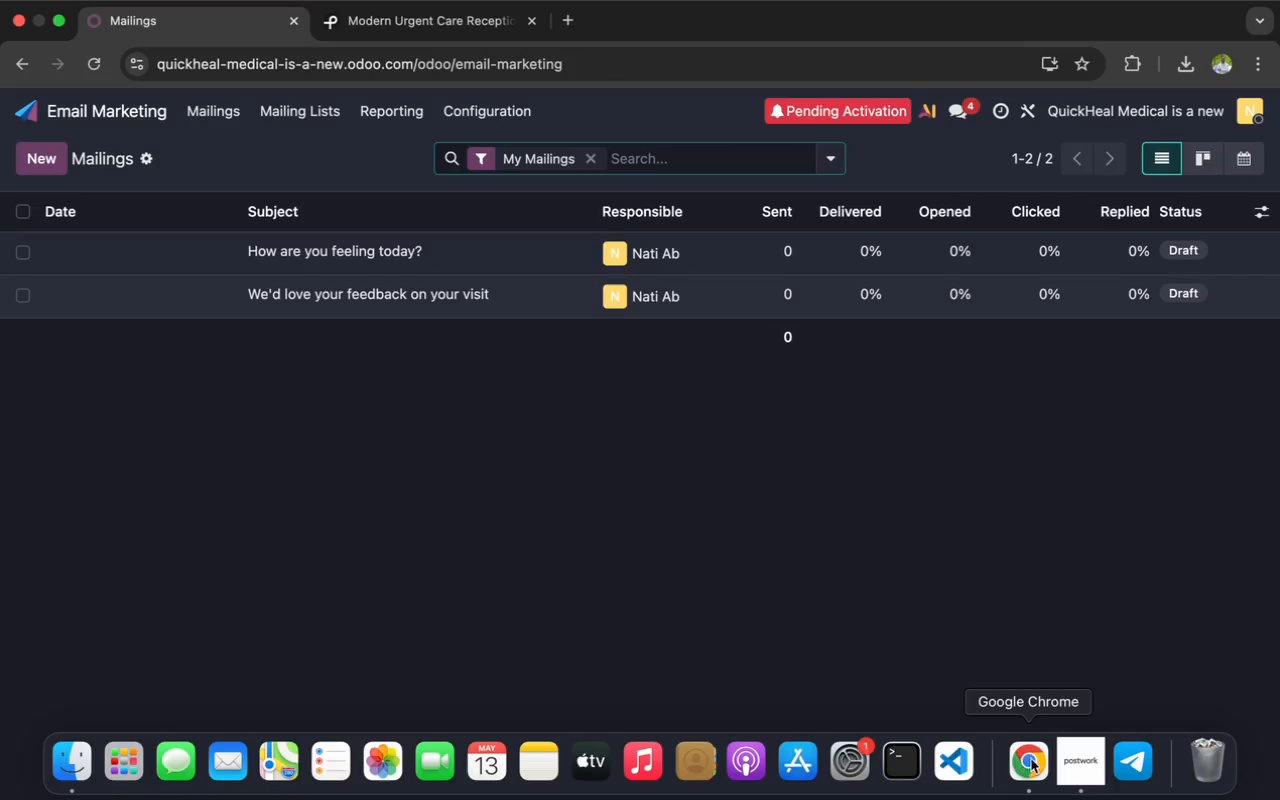 
left_click([1070, 761])